 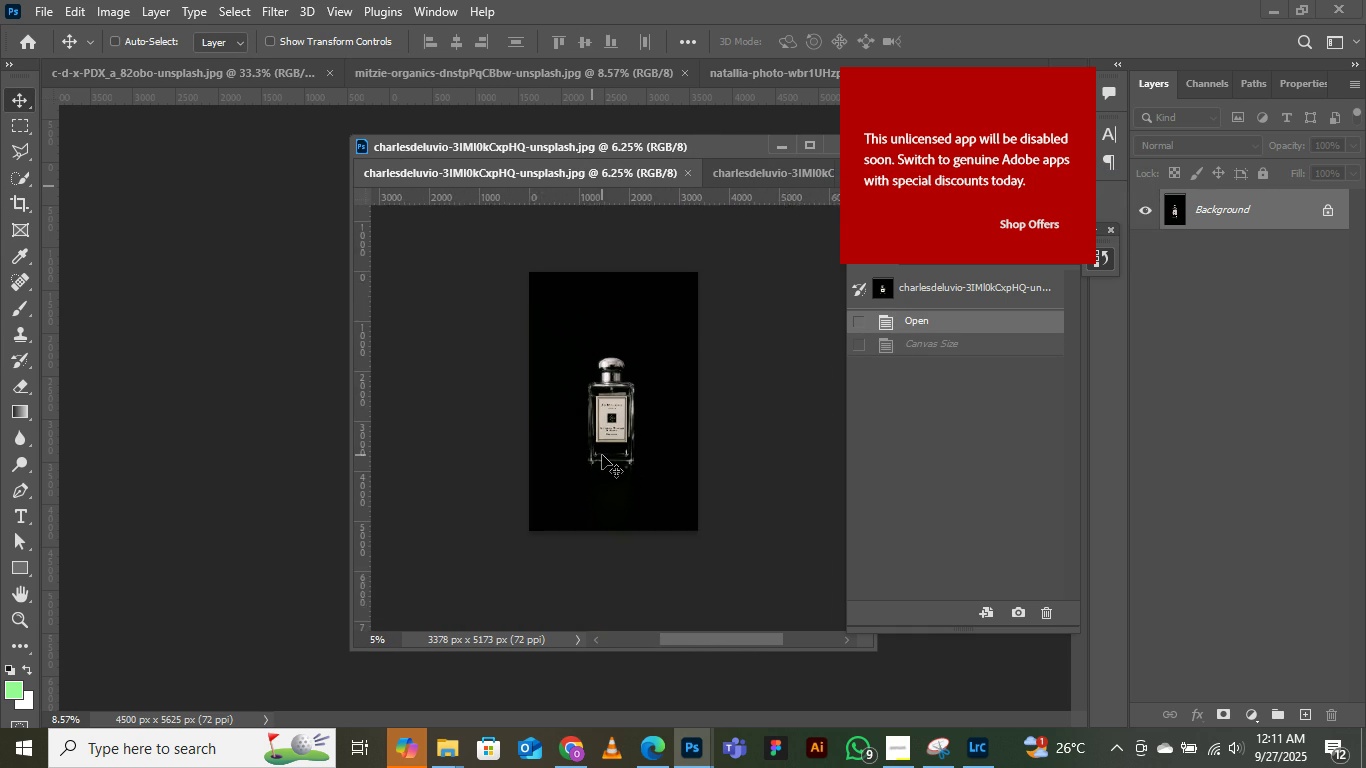 
key(Control+Equal)
 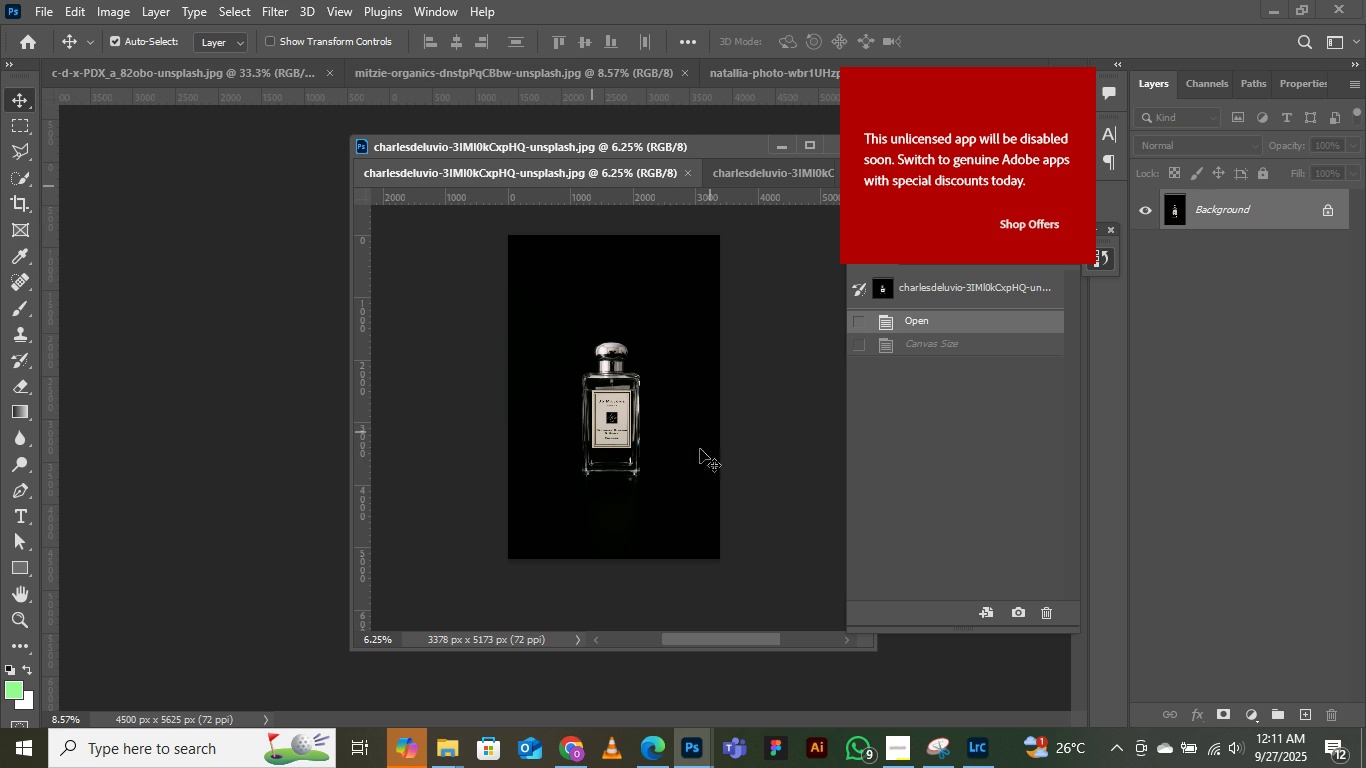 
left_click([544, 406])
 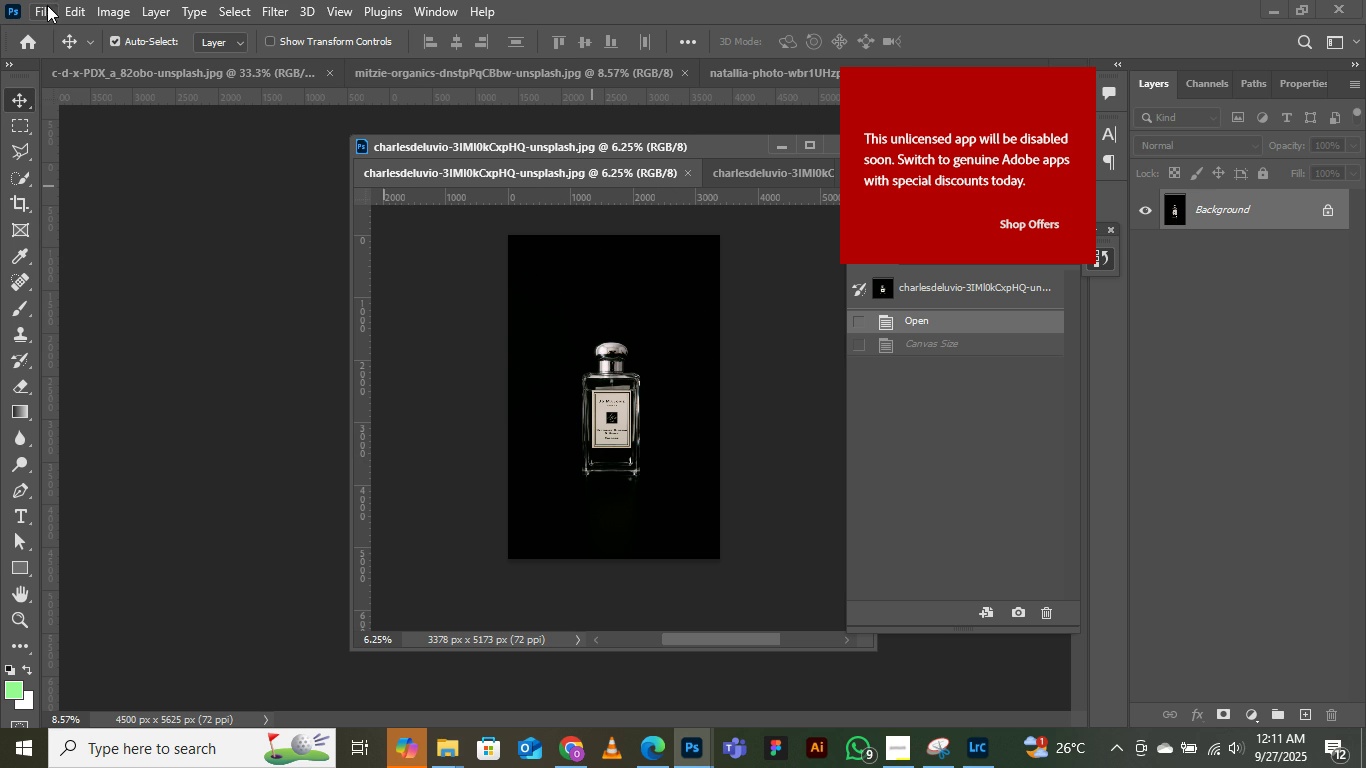 
left_click([41, 5])
 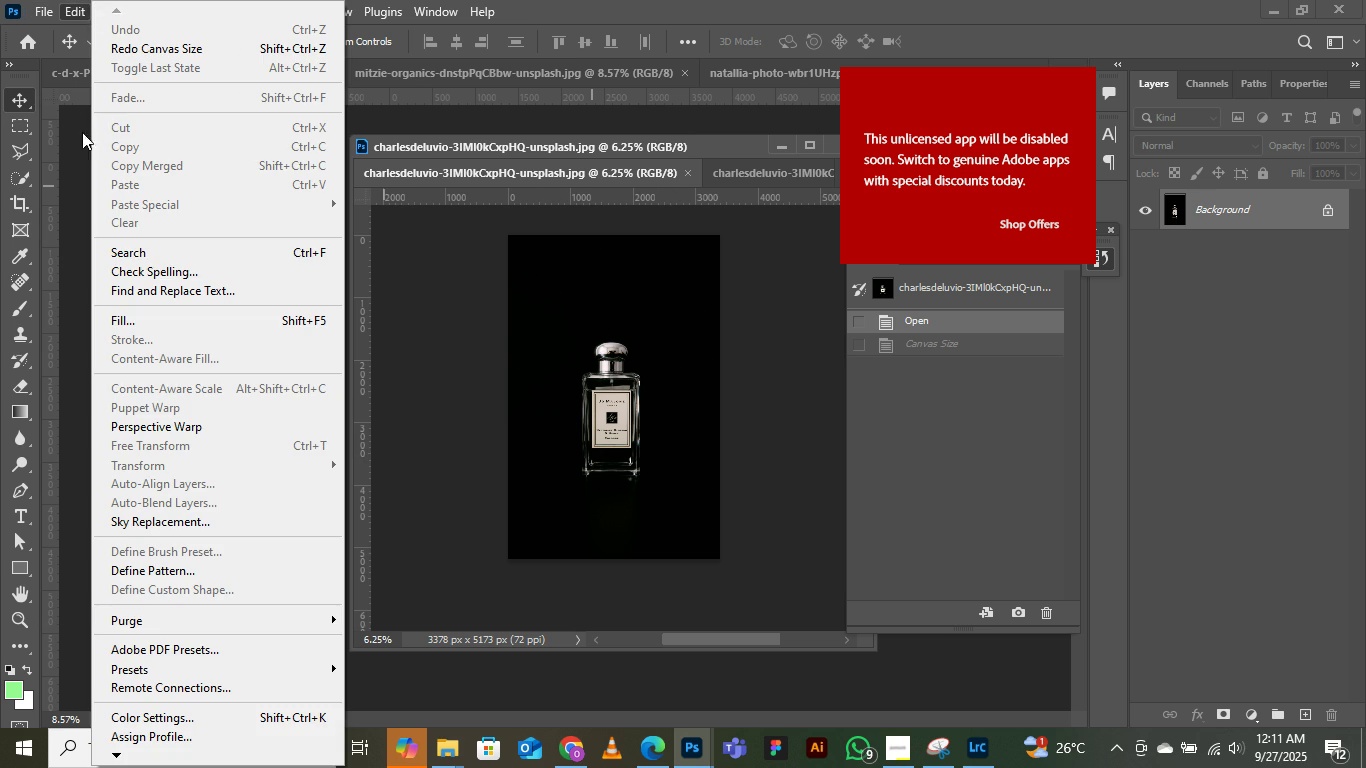 
left_click([64, 216])
 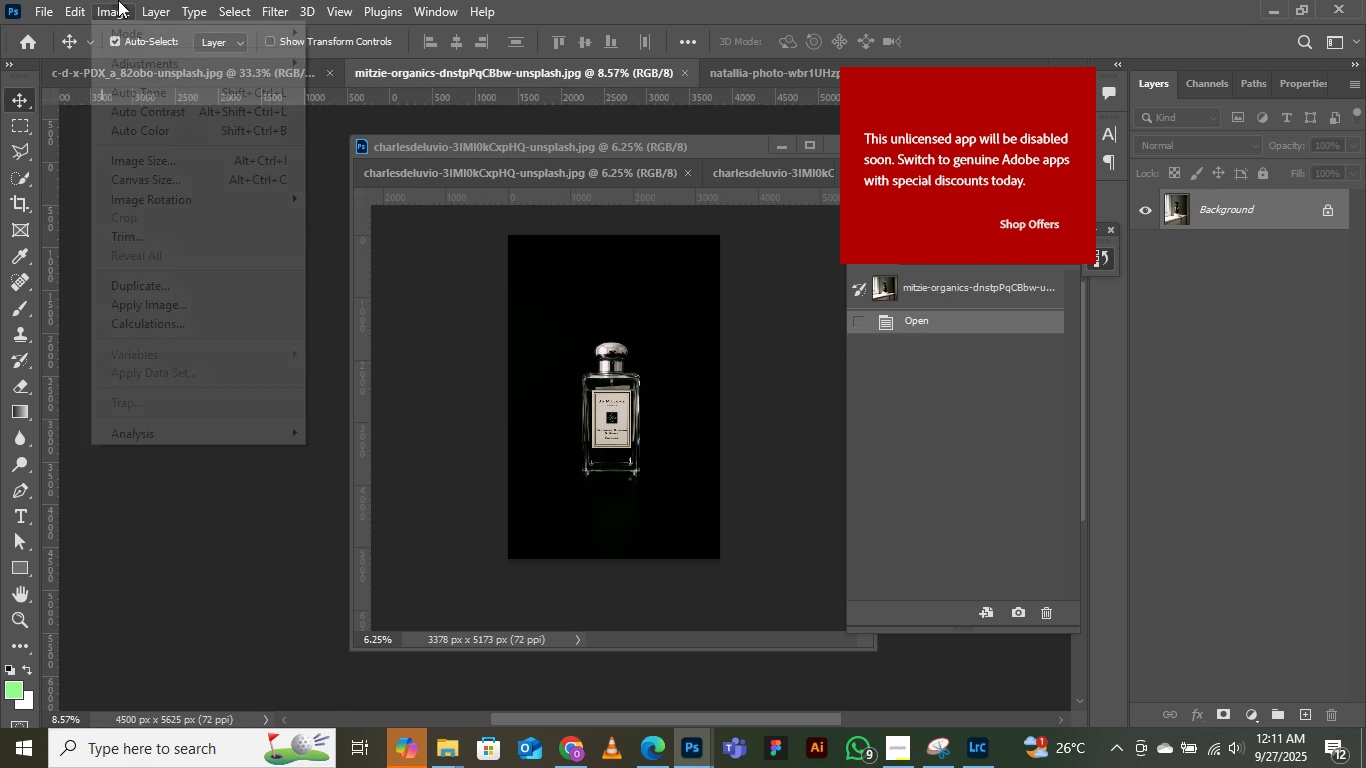 
double_click([118, 0])
 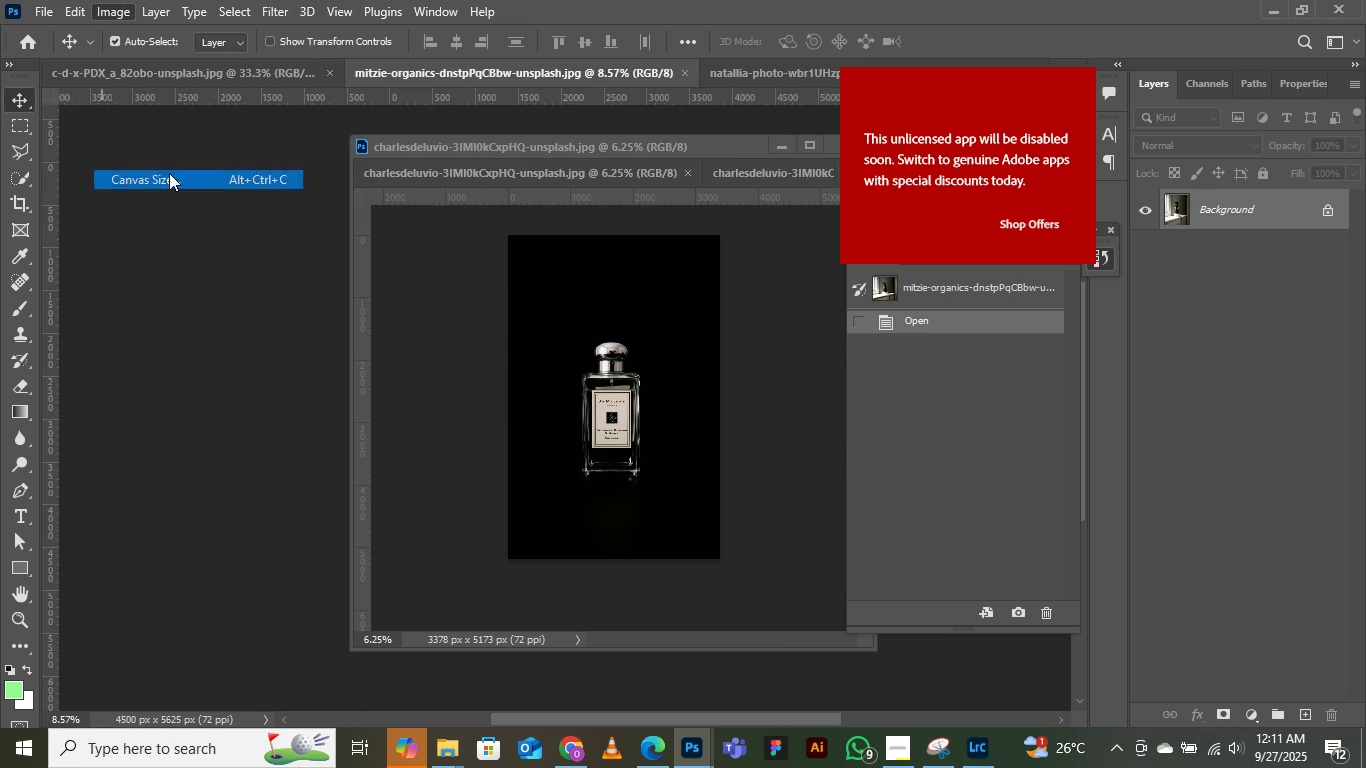 
left_click([169, 173])